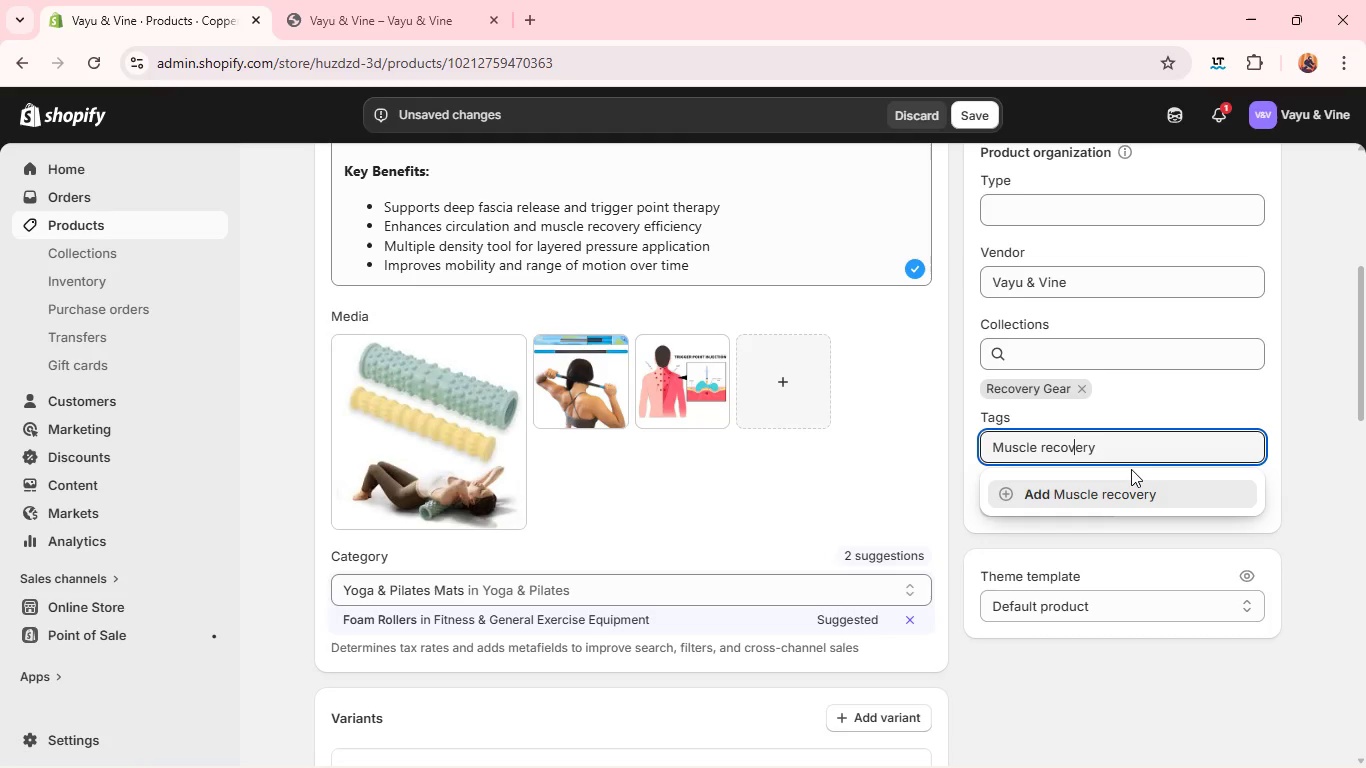 
key(ArrowLeft)
 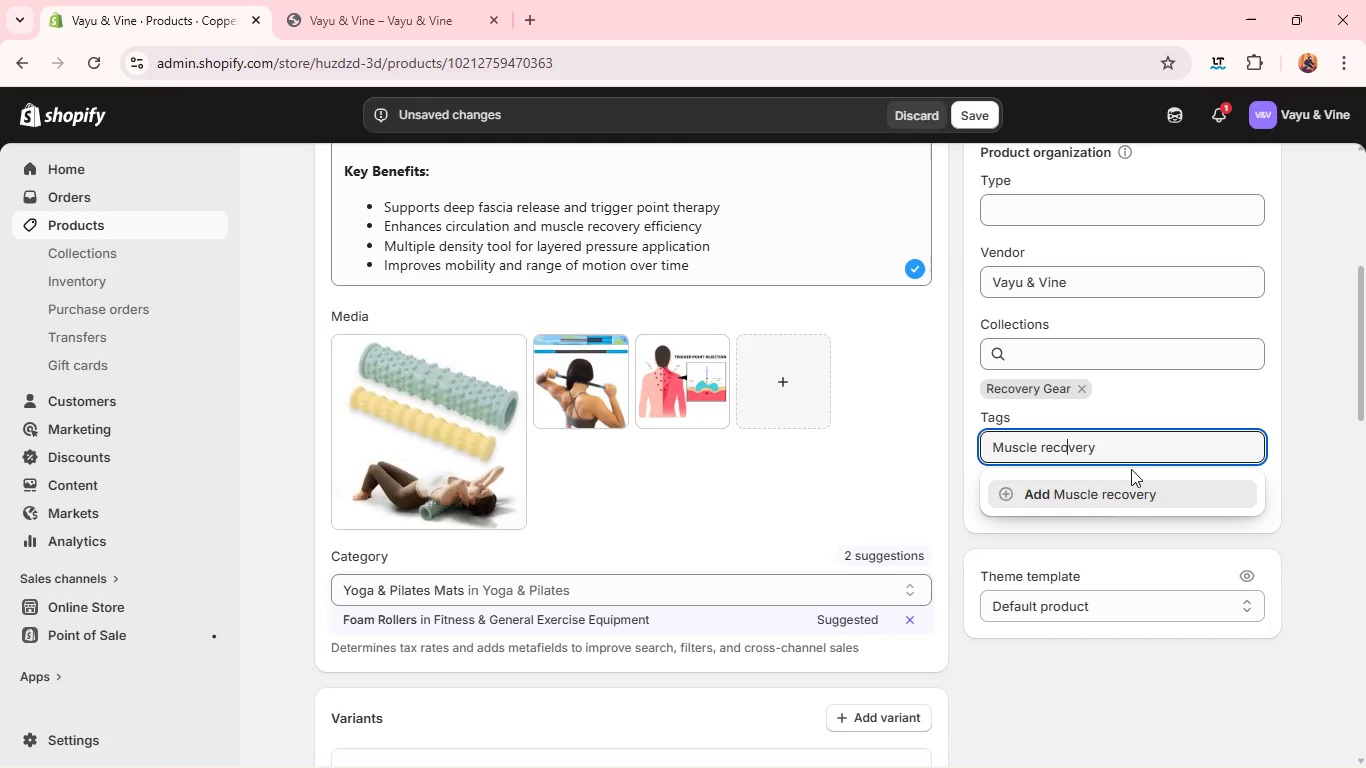 
key(ArrowLeft)
 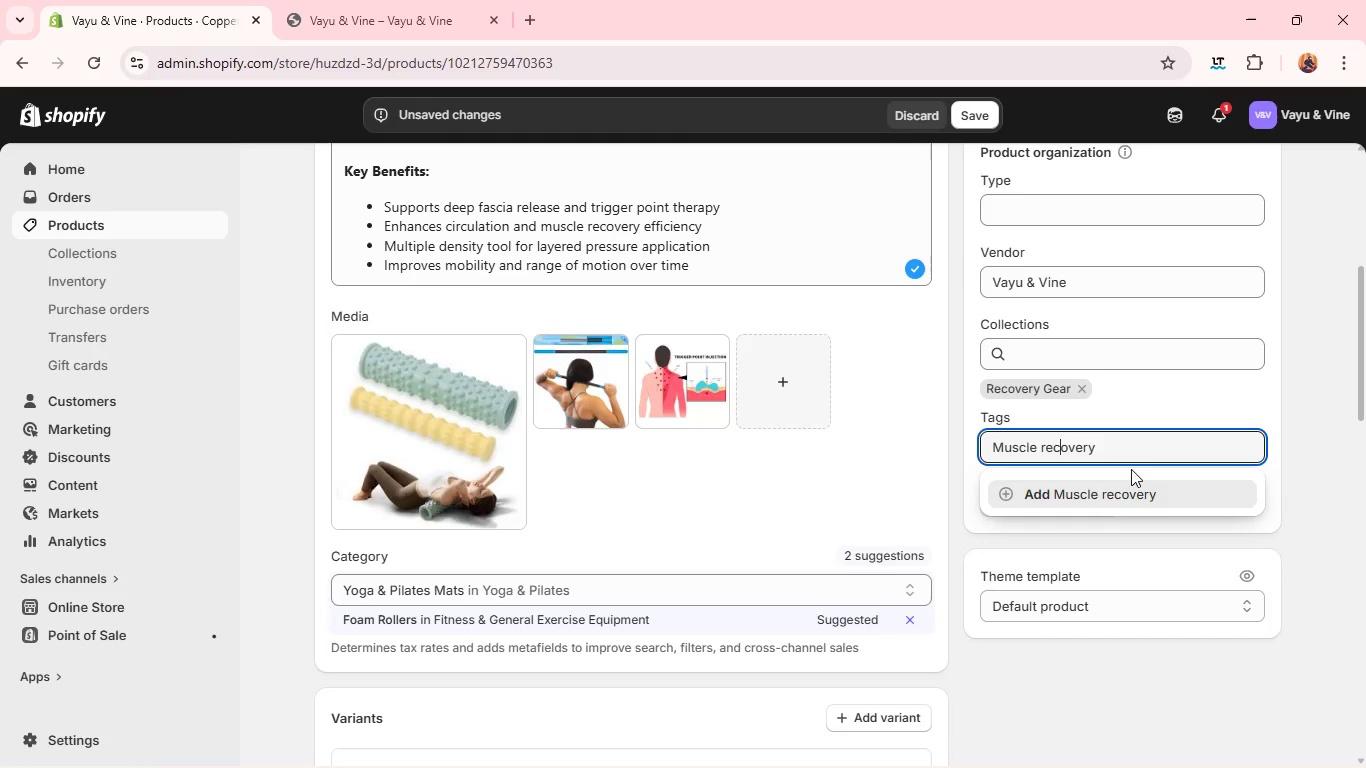 
key(ArrowLeft)
 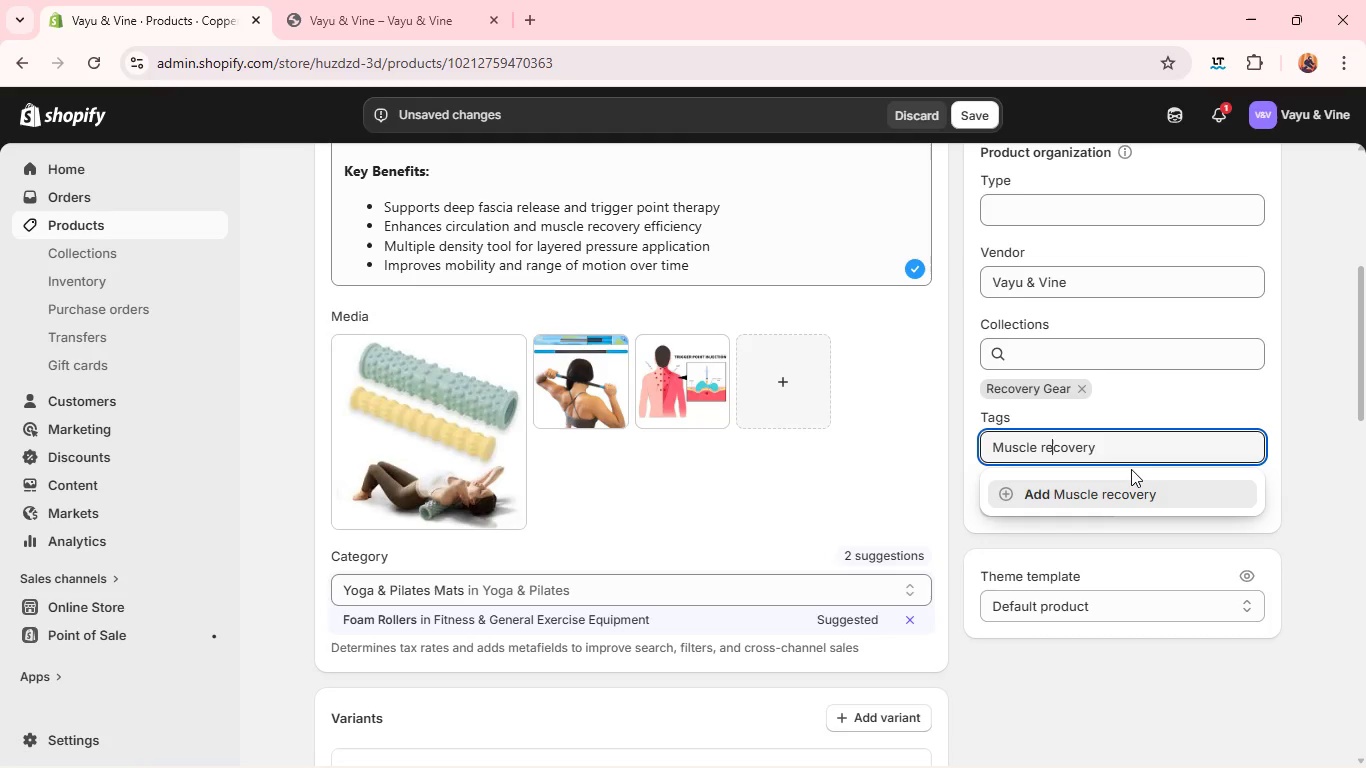 
key(ArrowLeft)
 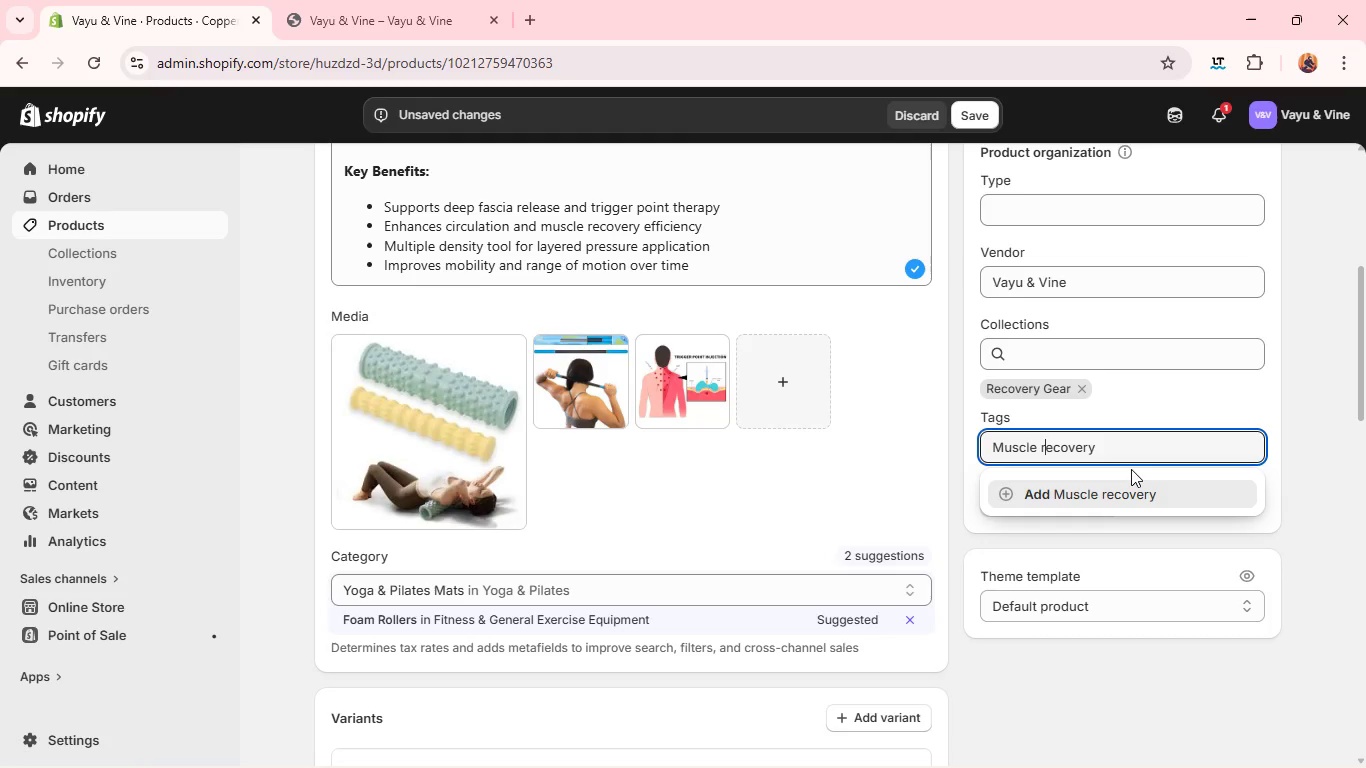 
key(ArrowLeft)
 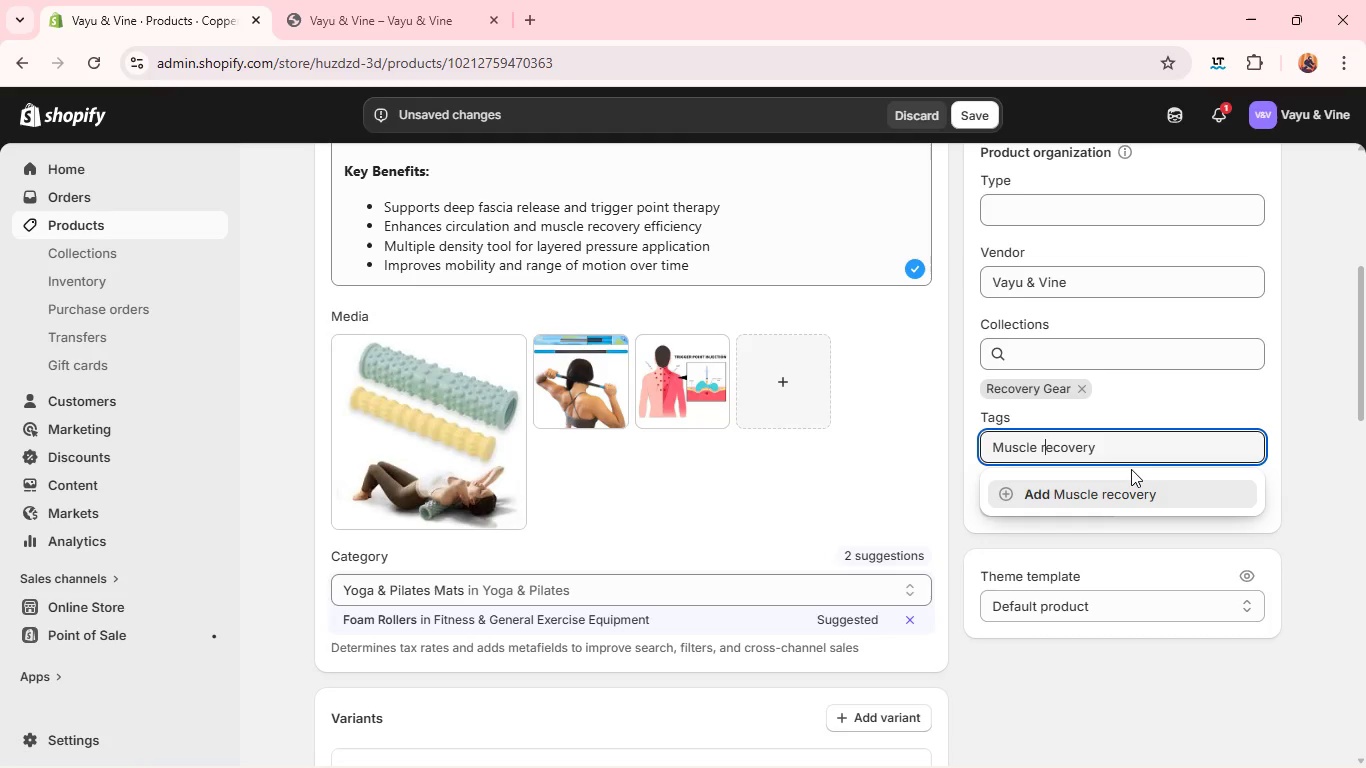 
key(ArrowLeft)
 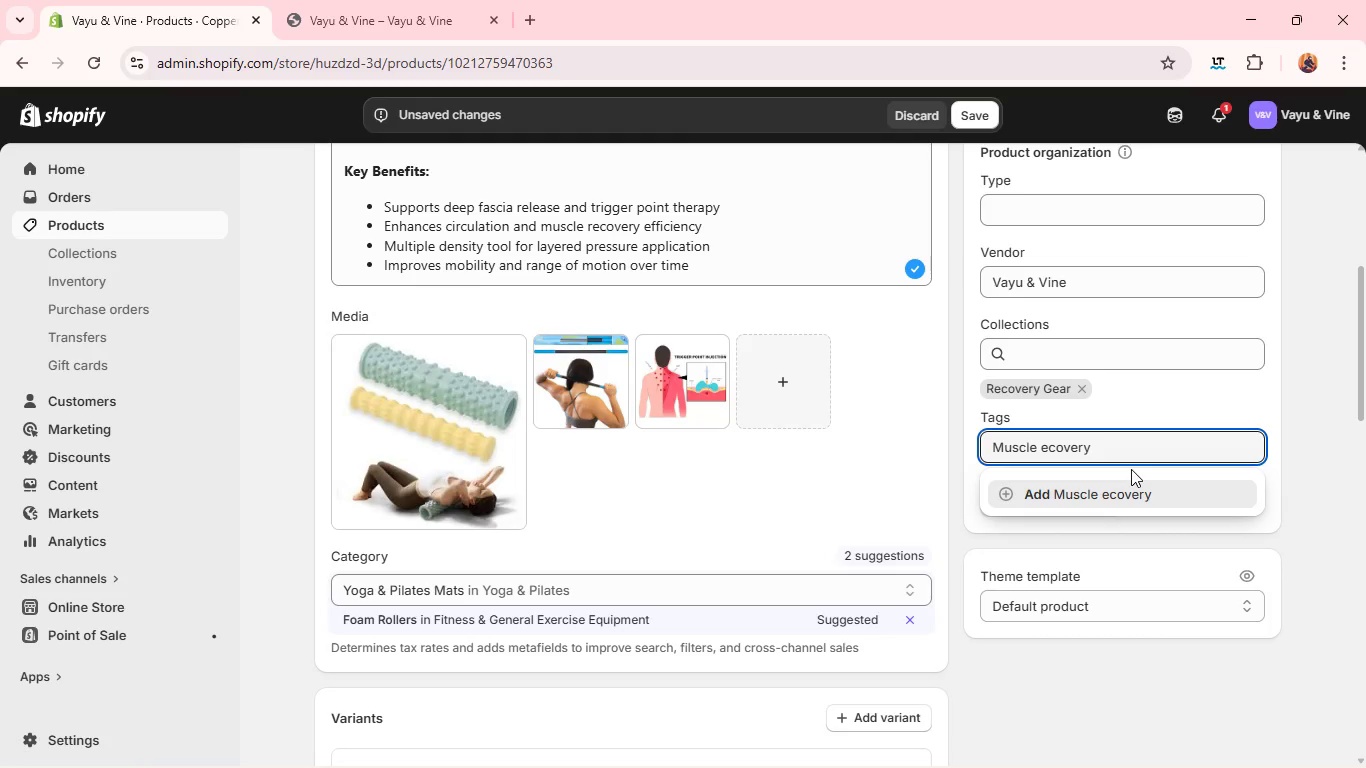 
key(Backspace)
 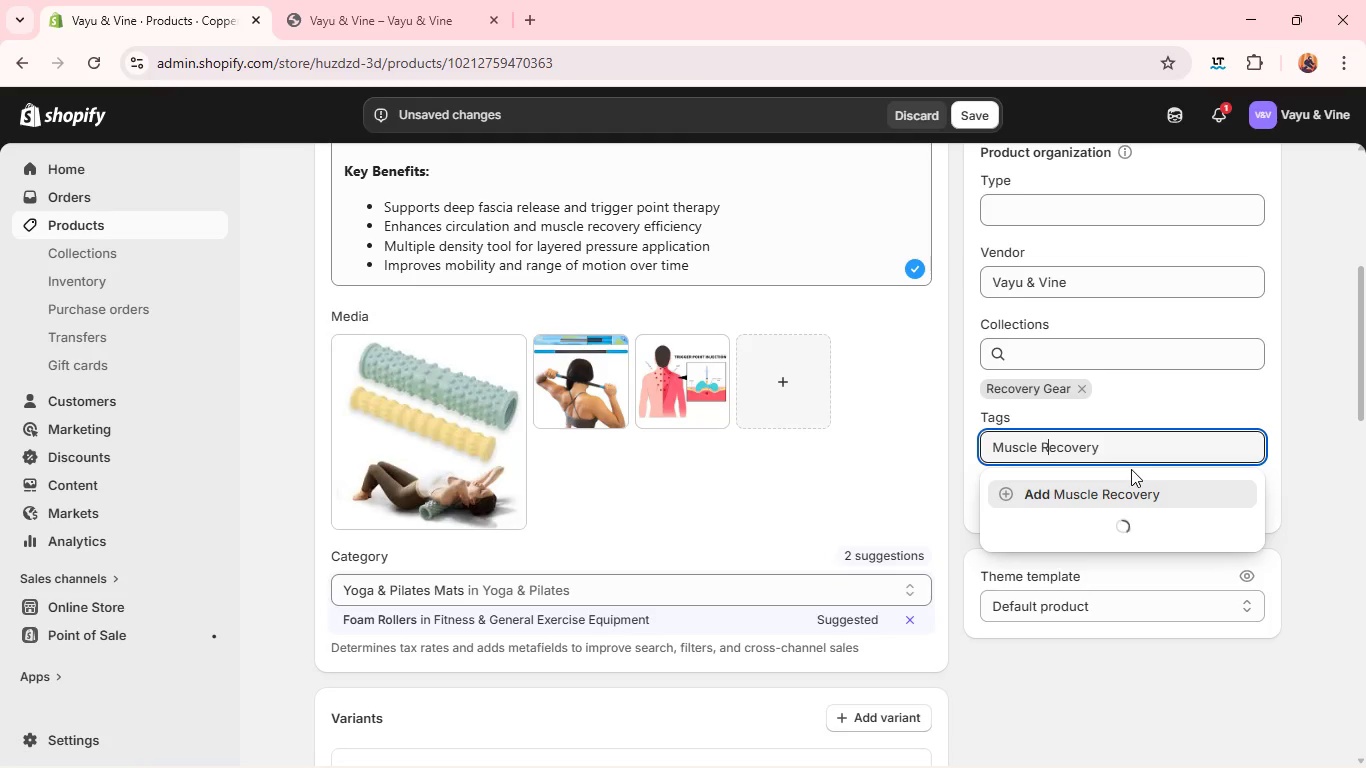 
key(Shift+R)
 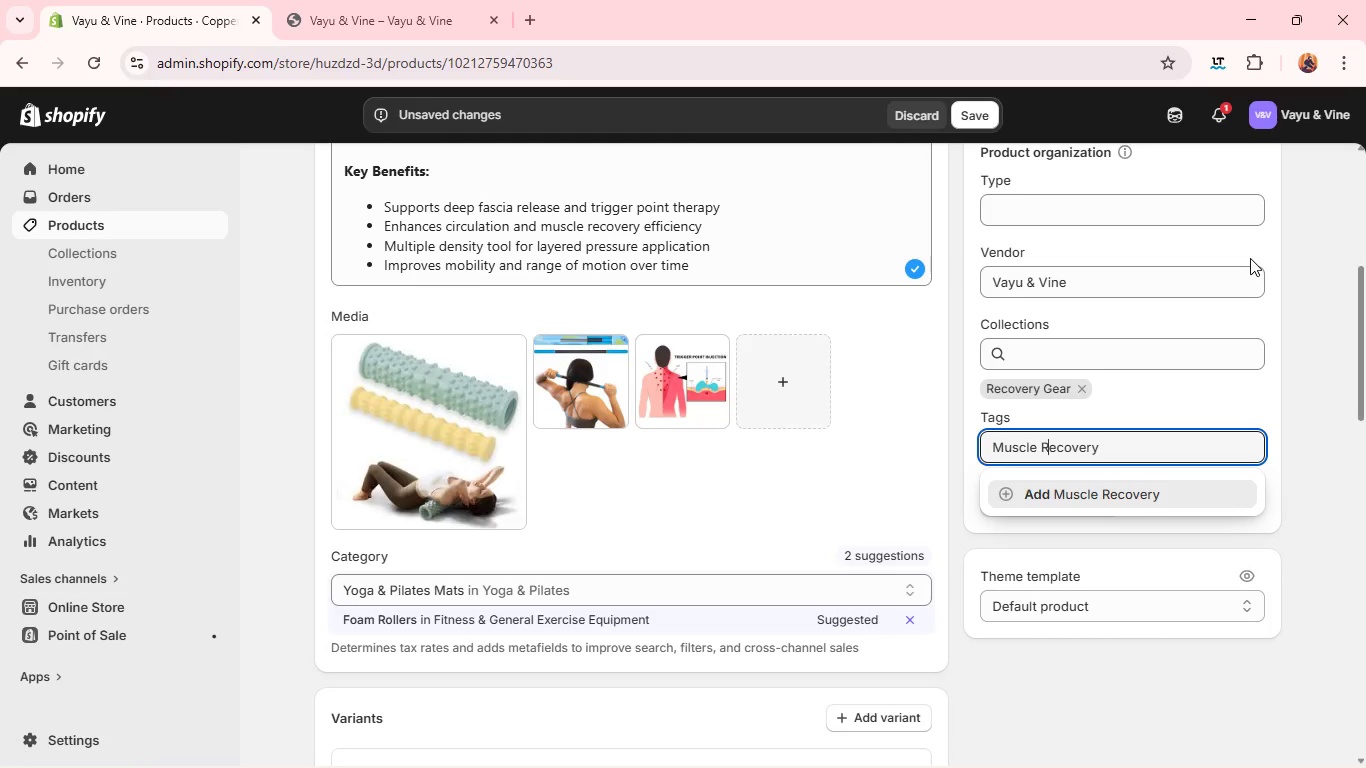 
wait(5.25)
 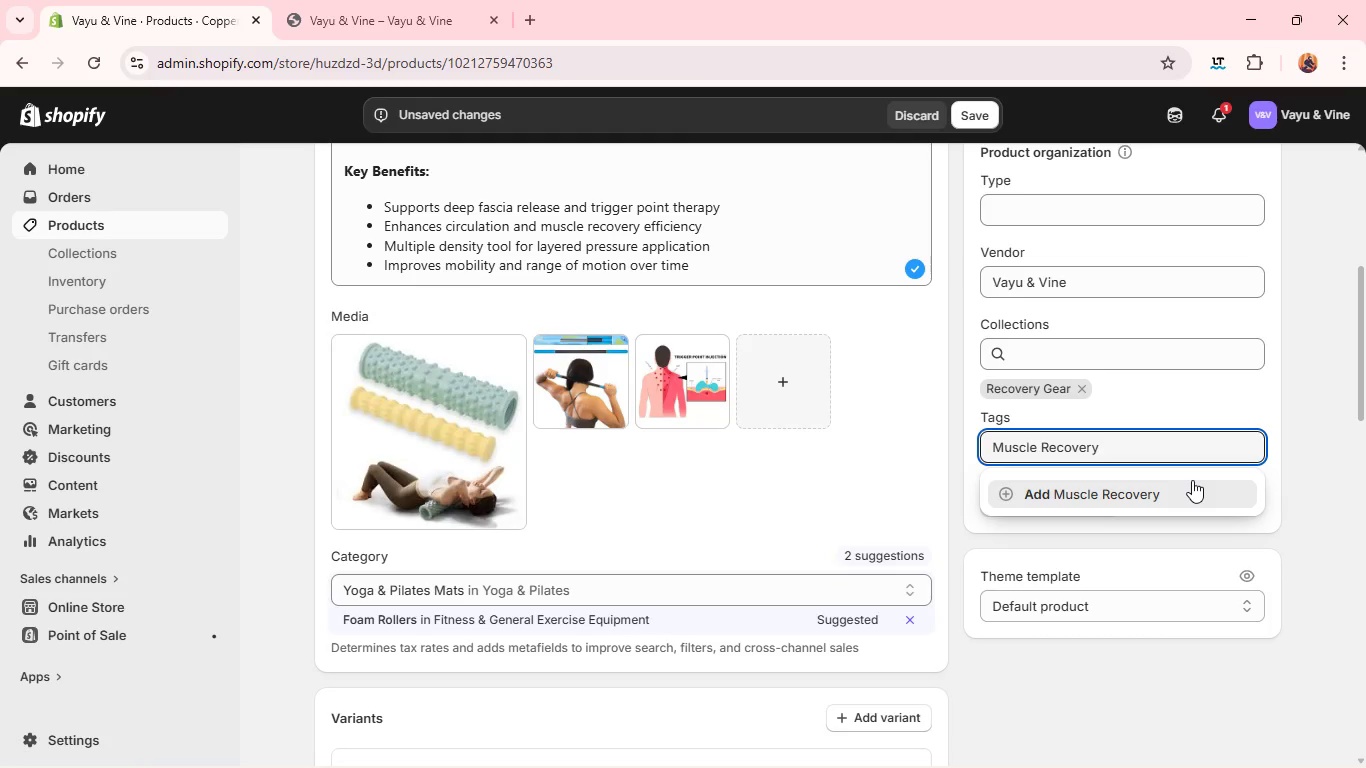 
key(Enter)
 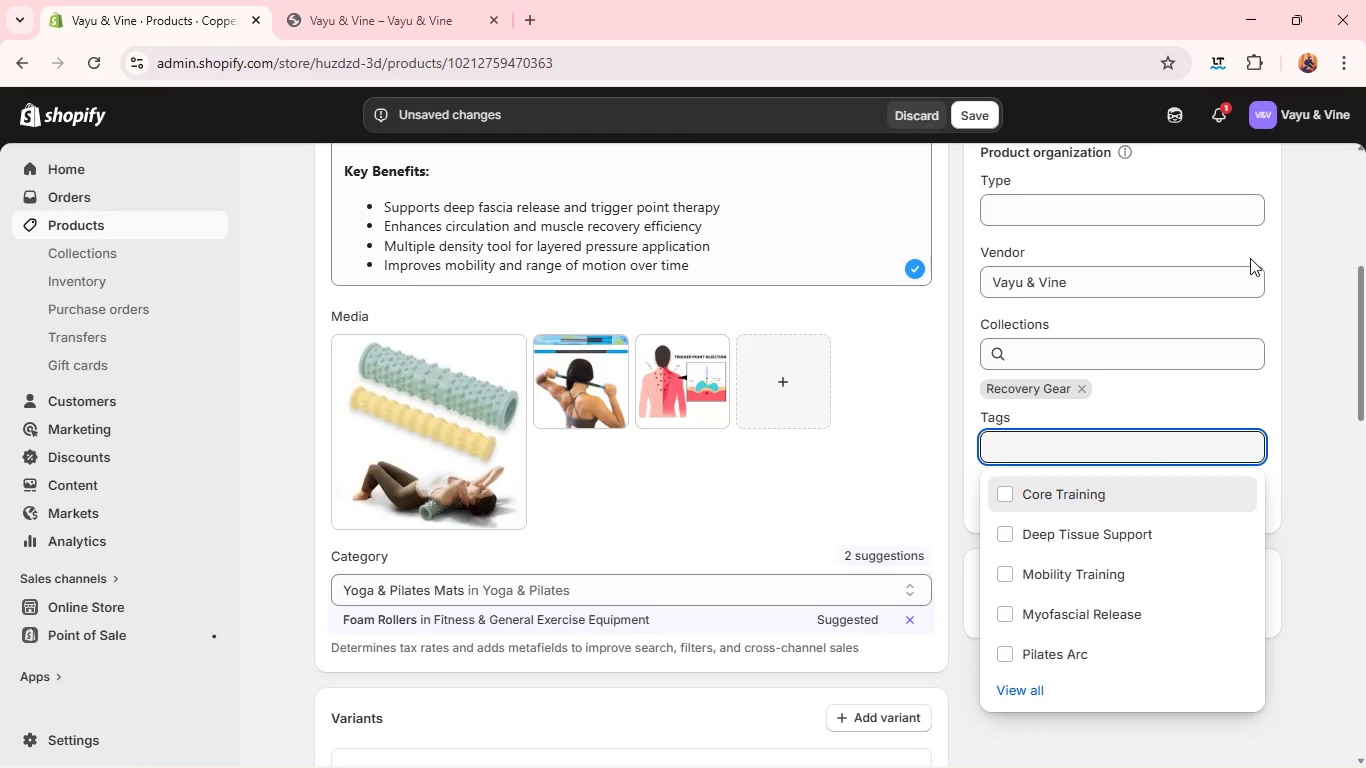 
type(Deep Tissue Massage )
 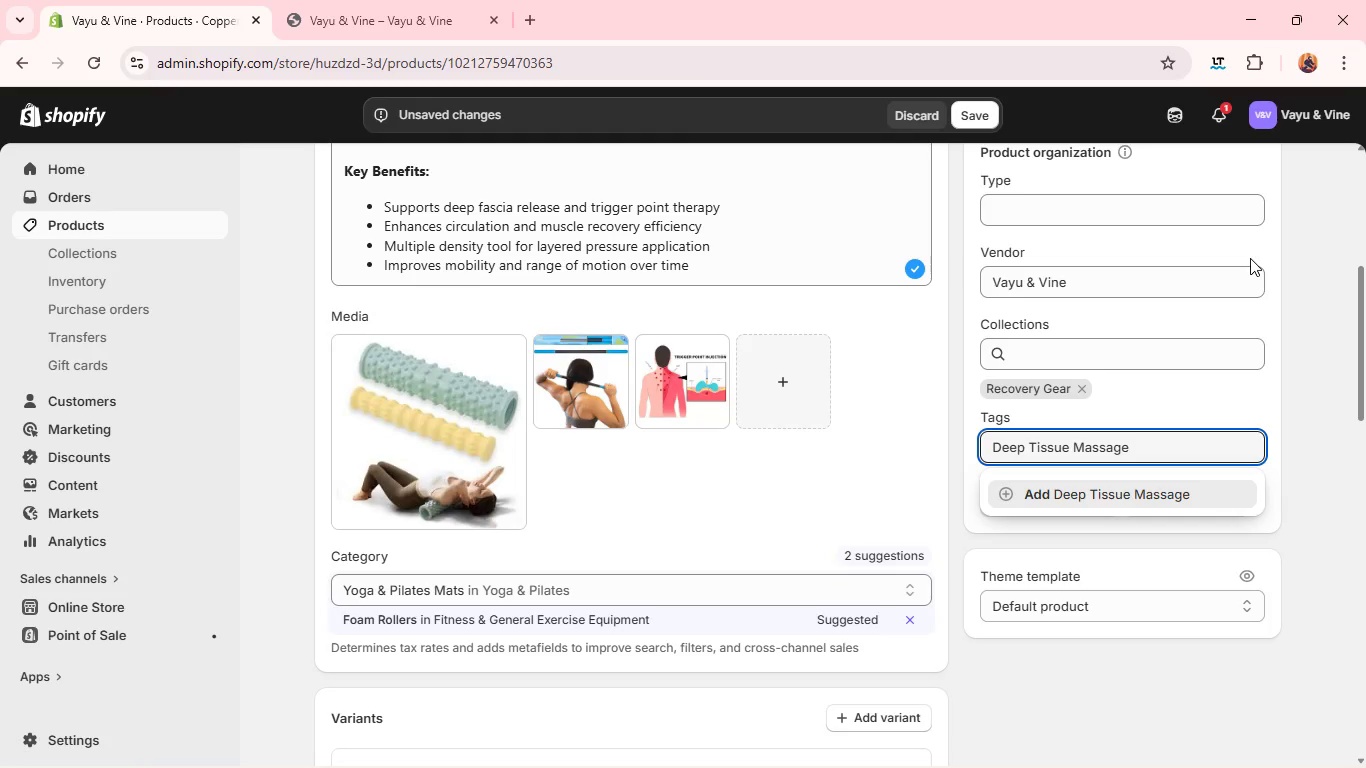 
key(Enter)
 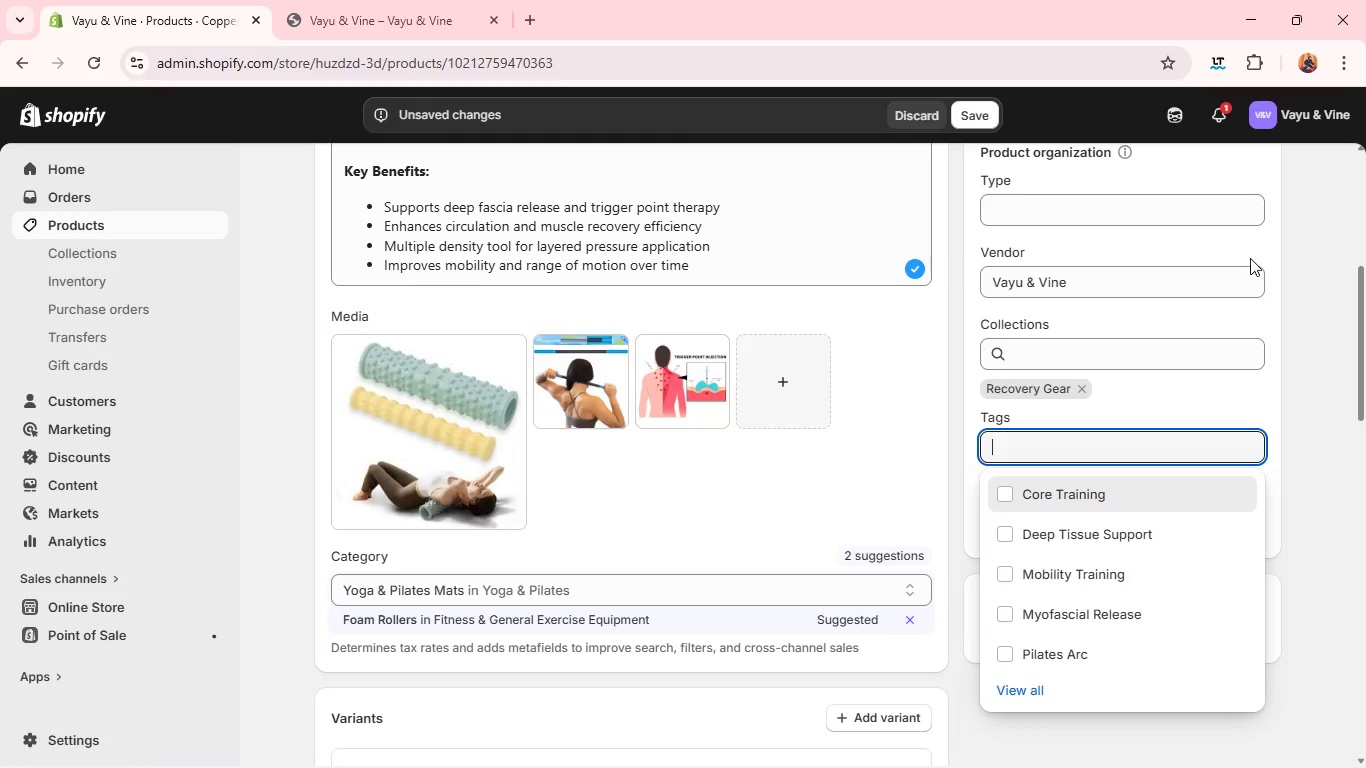 
type(Mobility Restoration )
 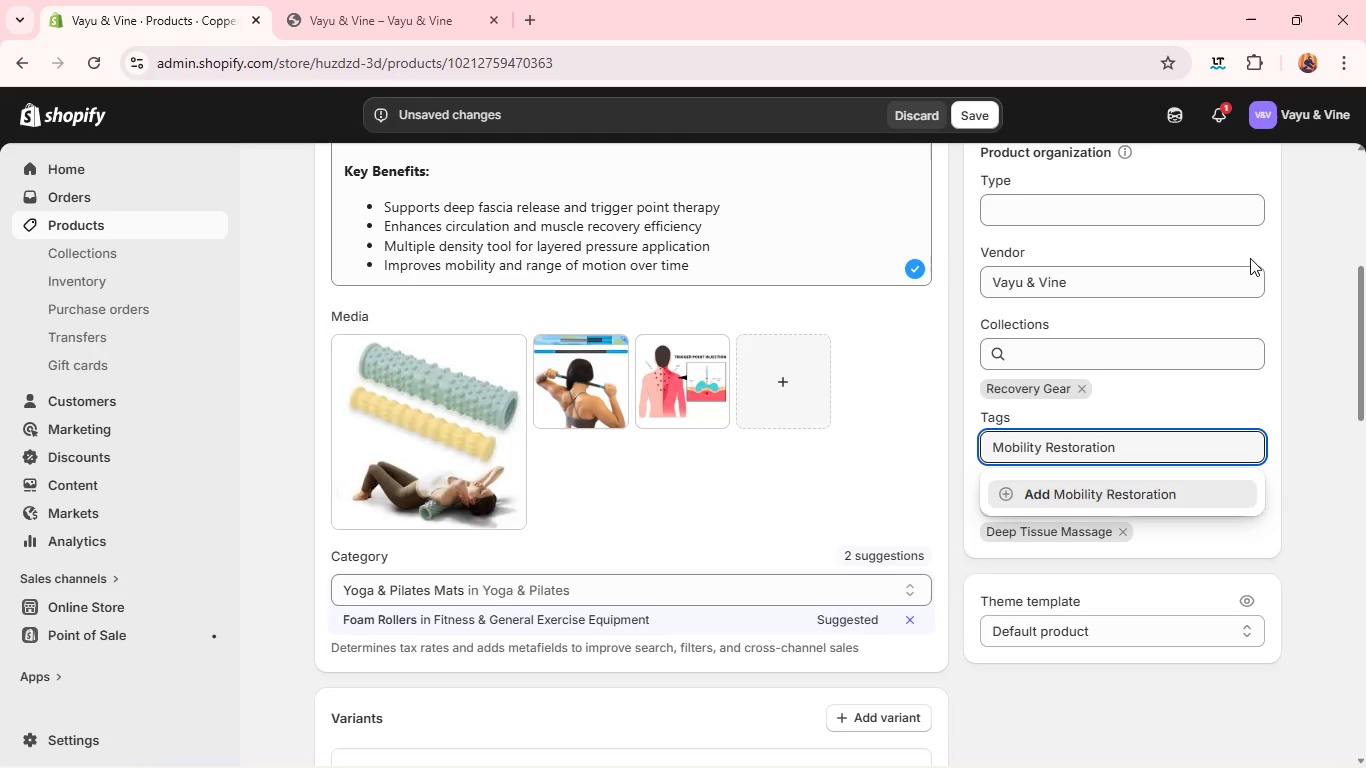 
key(Enter)
 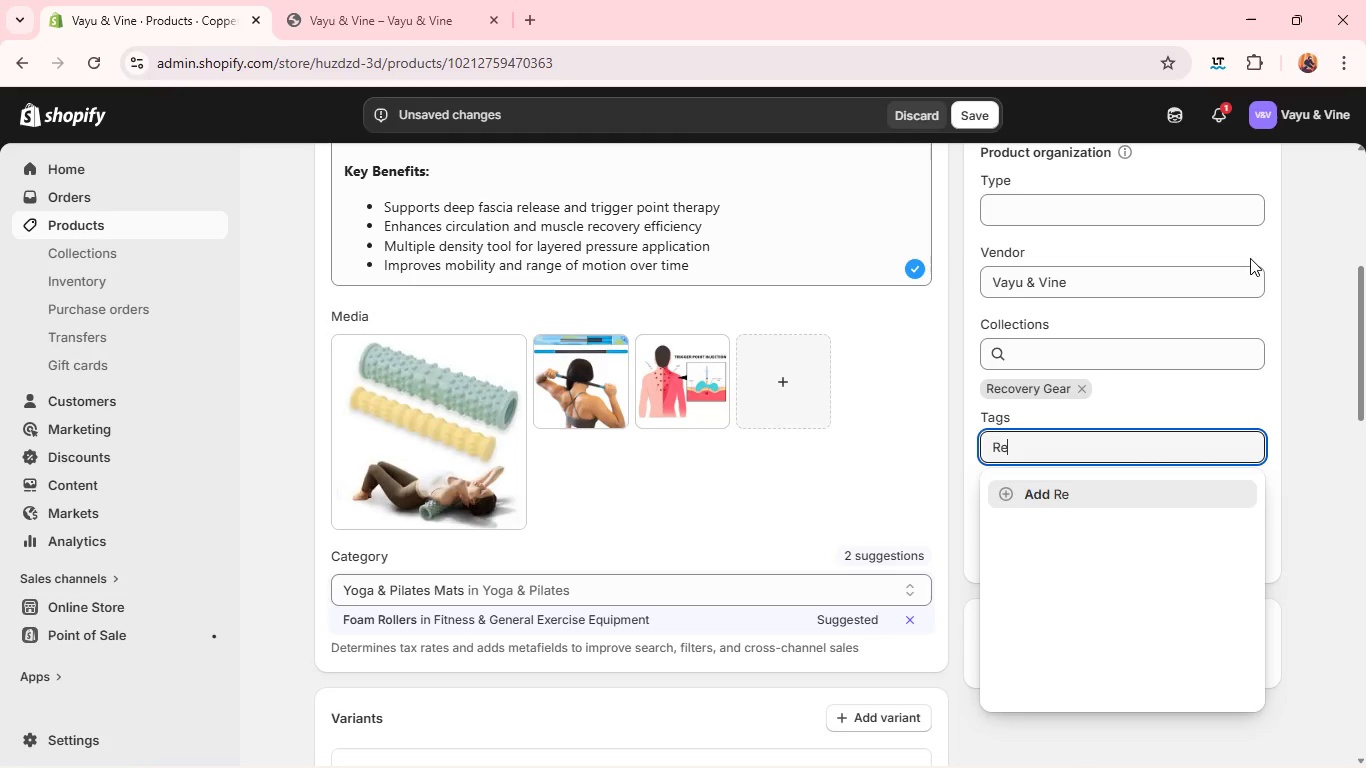 
type(Recovery System )
 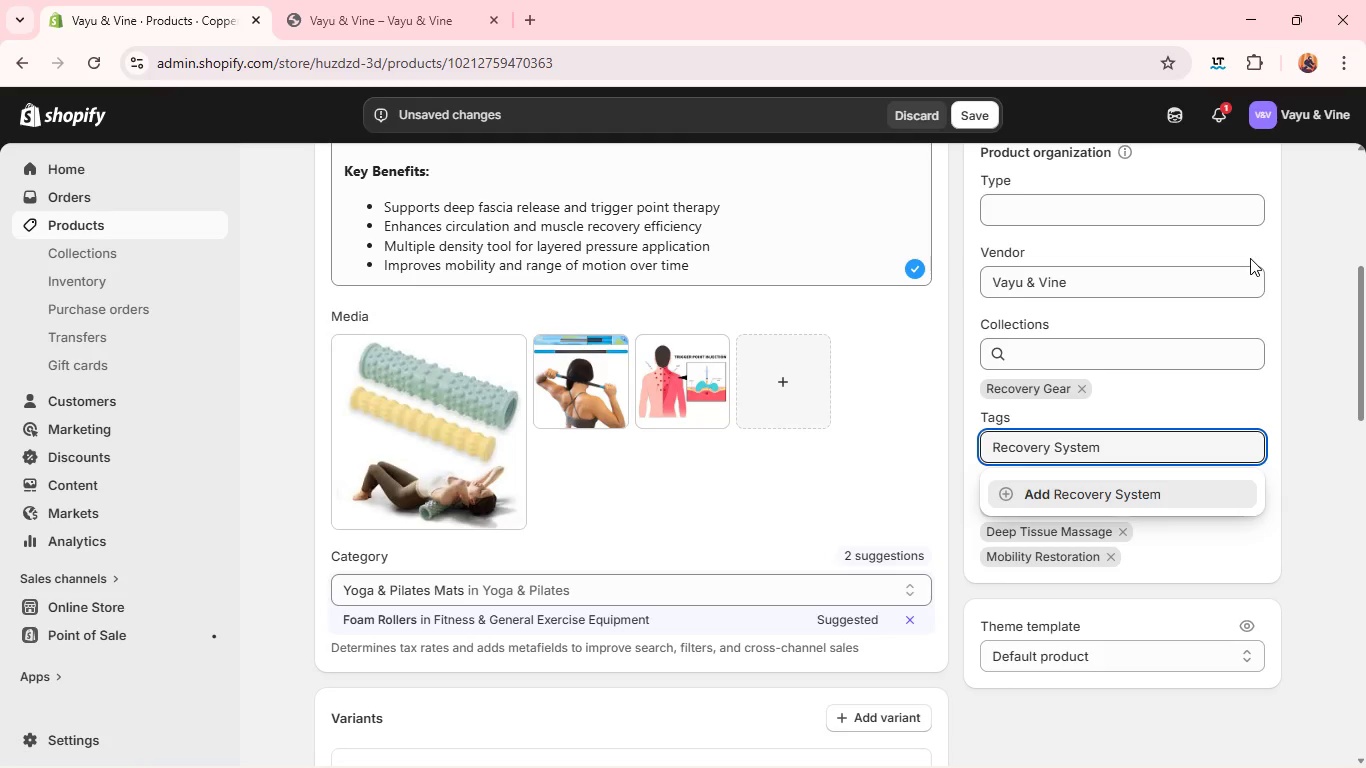 
key(Enter)
 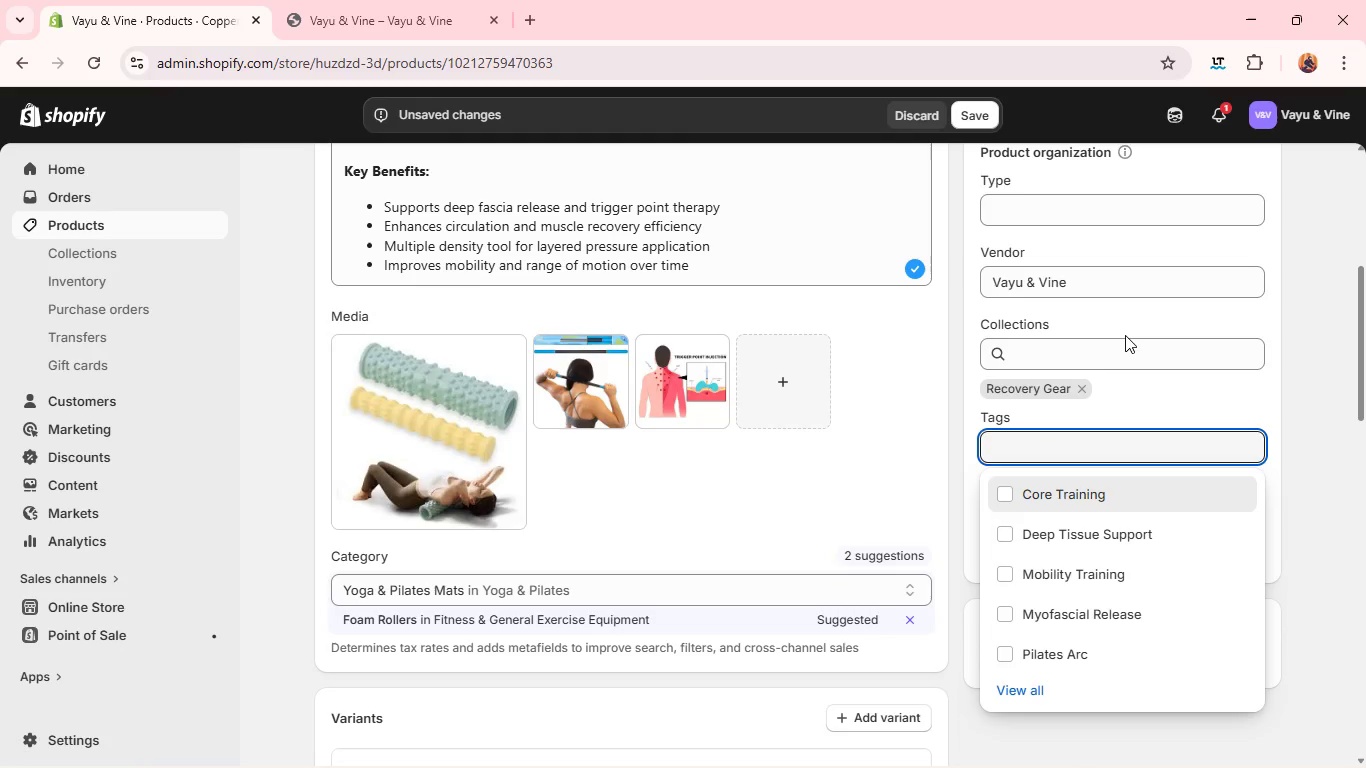 
mouse_move([1104, 339])
 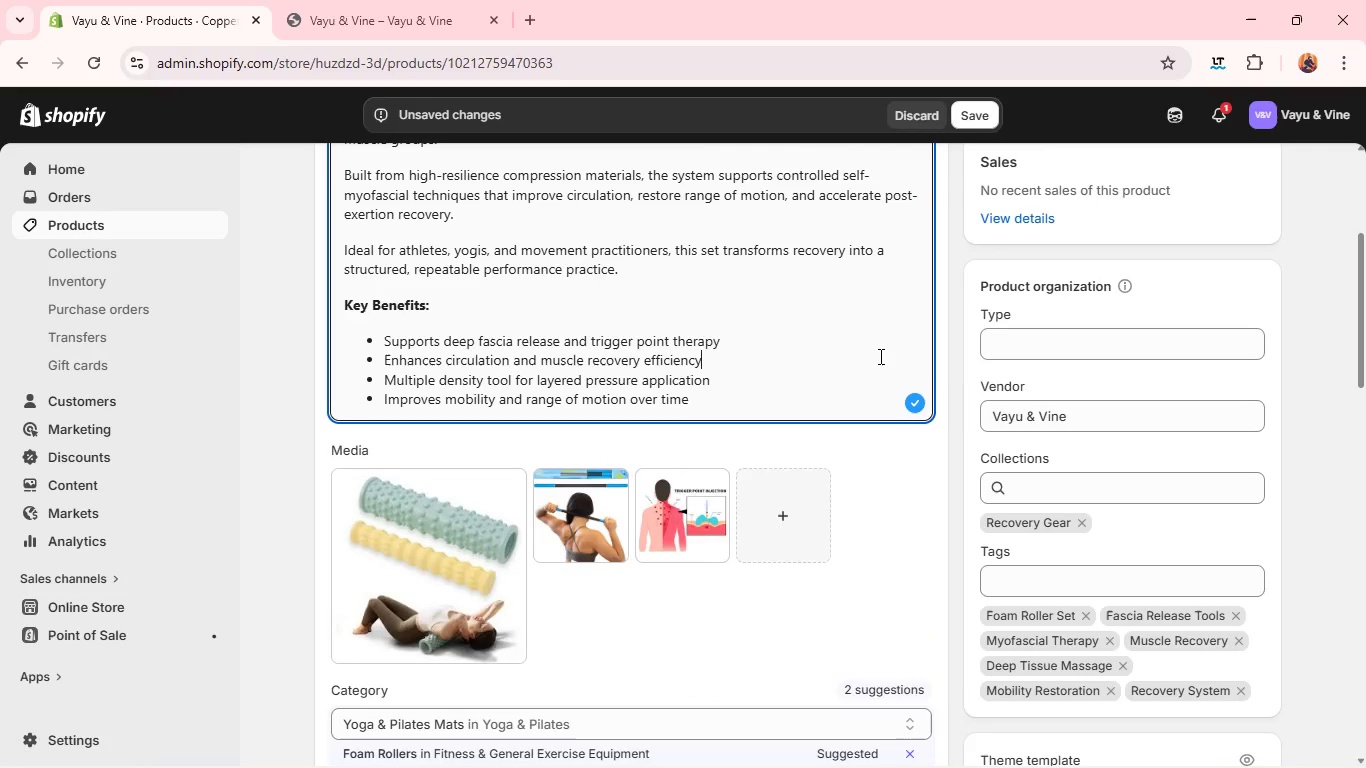 
left_click([879, 356])
 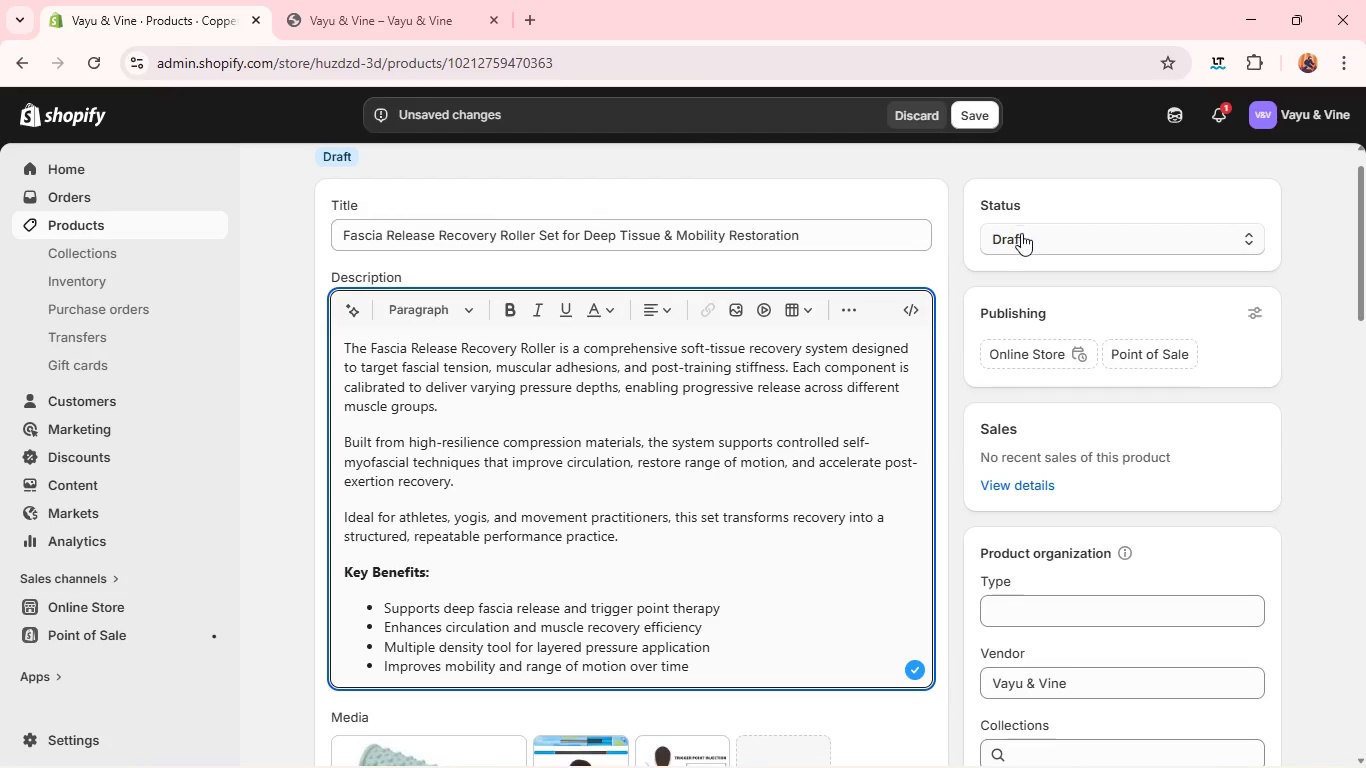 
left_click([1021, 233])
 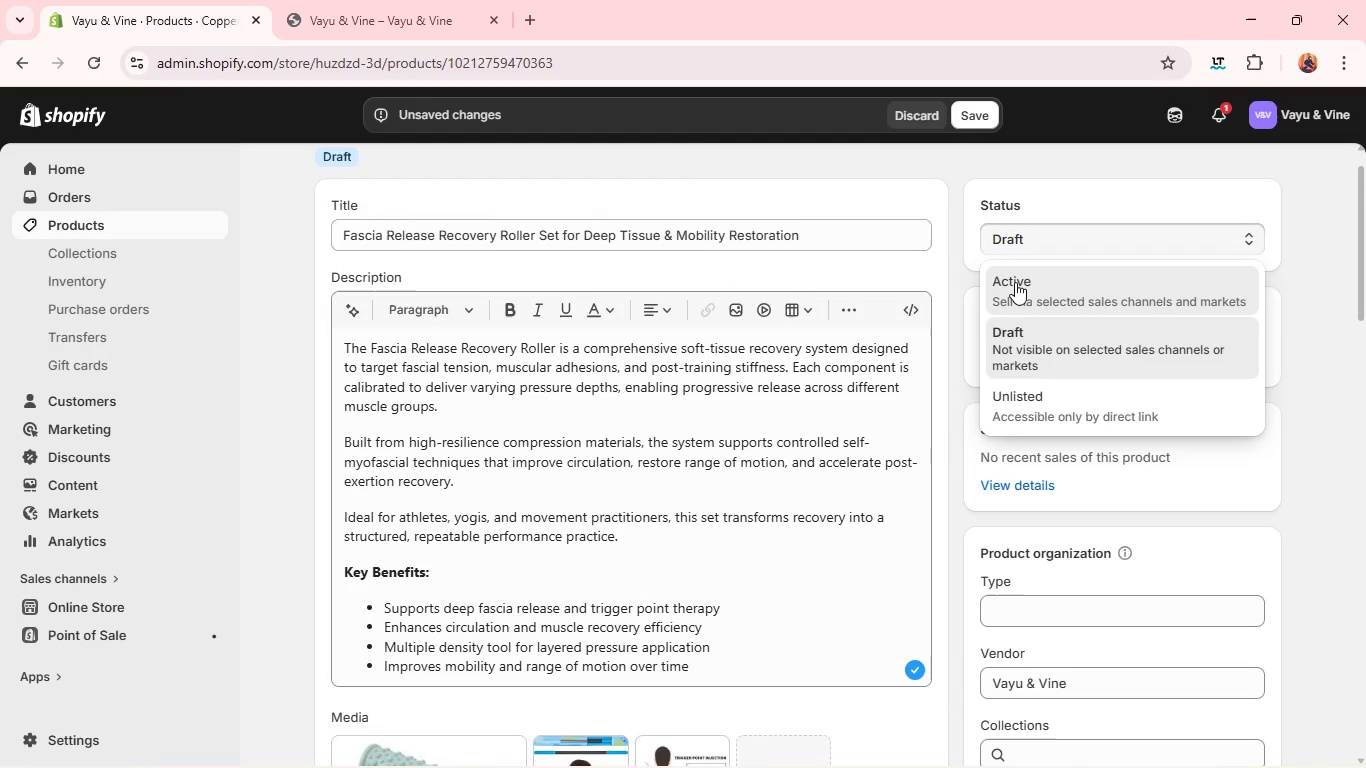 
left_click([1015, 282])
 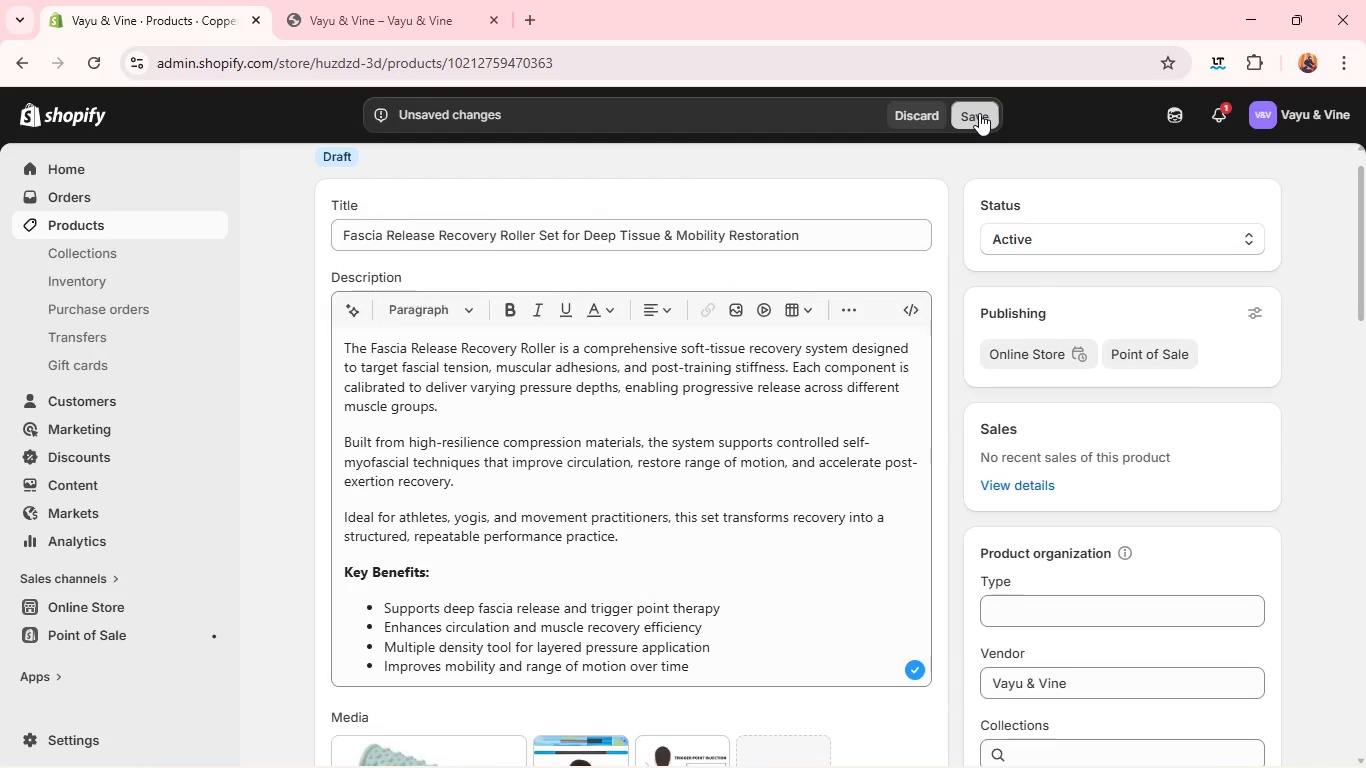 
left_click([979, 113])
 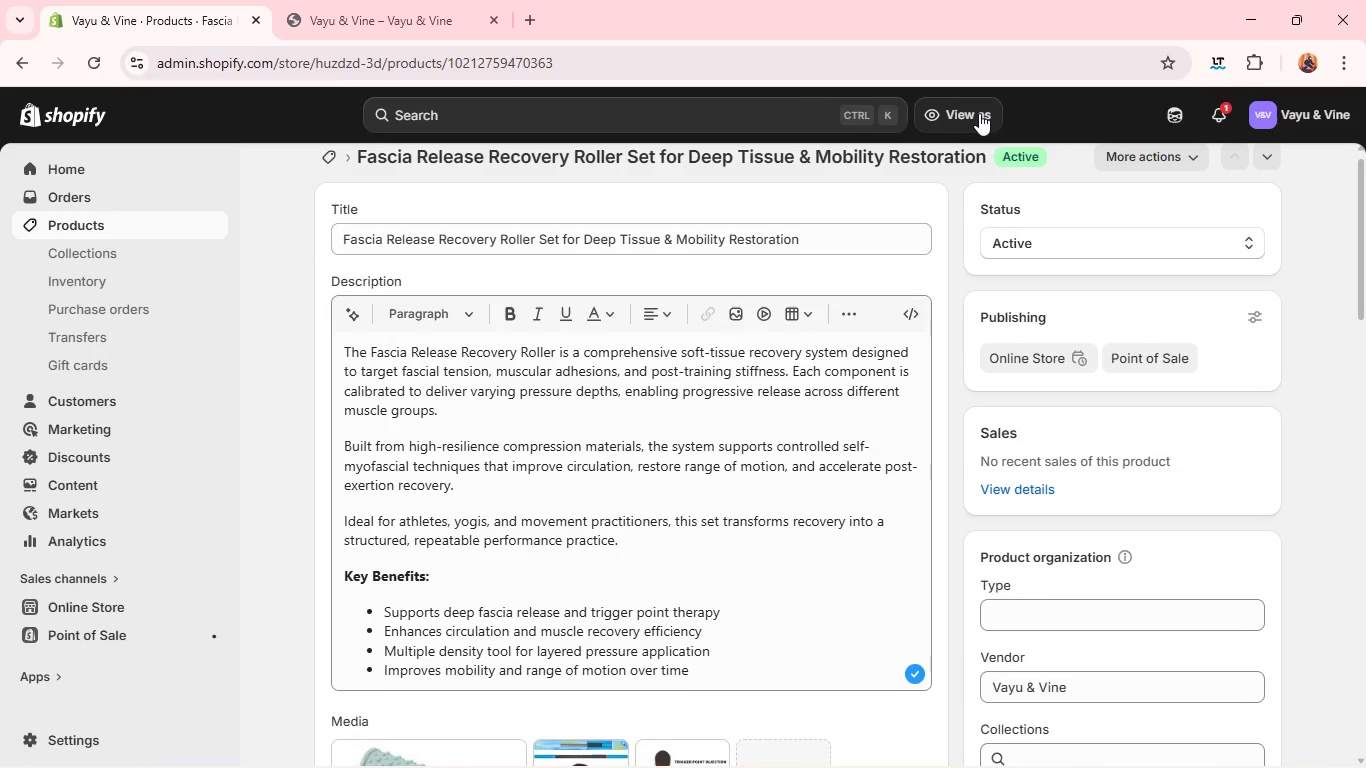 
wait(27.59)
 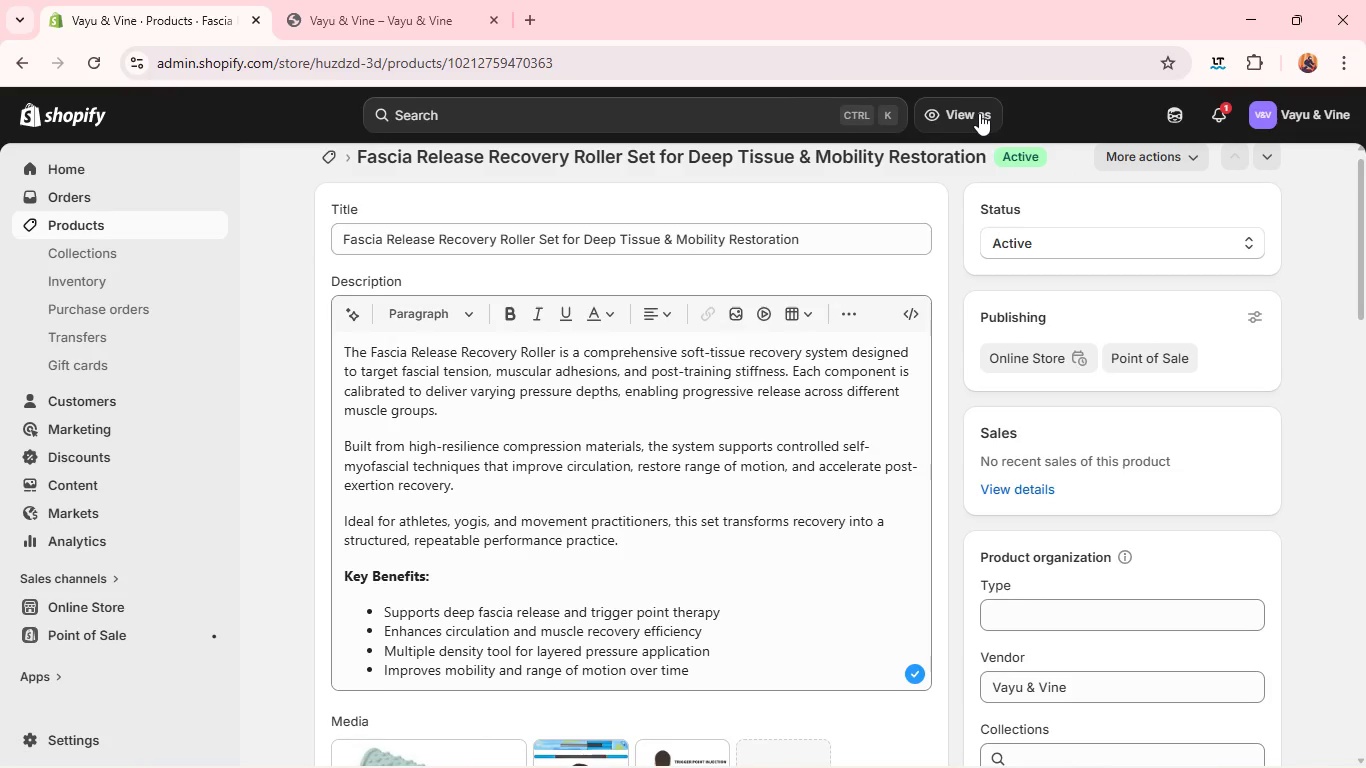 
key(Alt+AltLeft)
 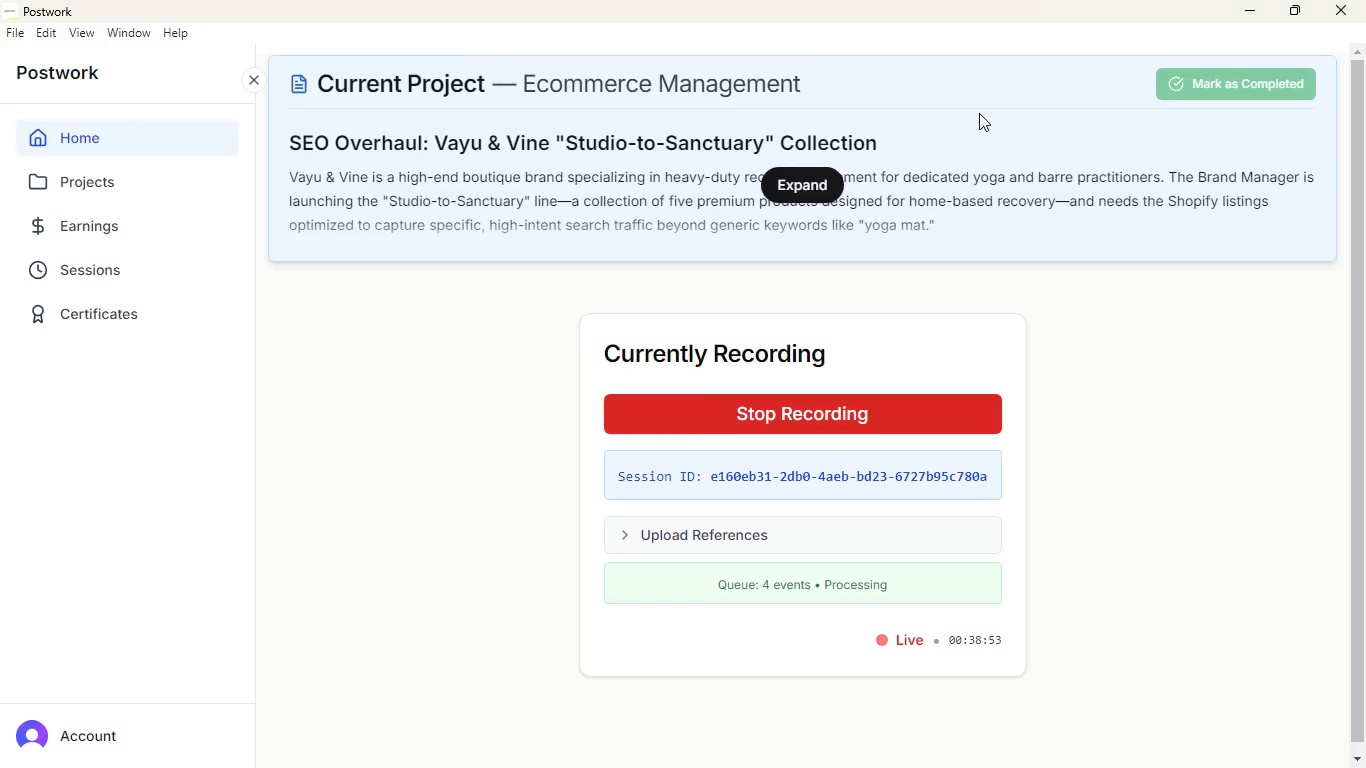 
key(Alt+Tab)